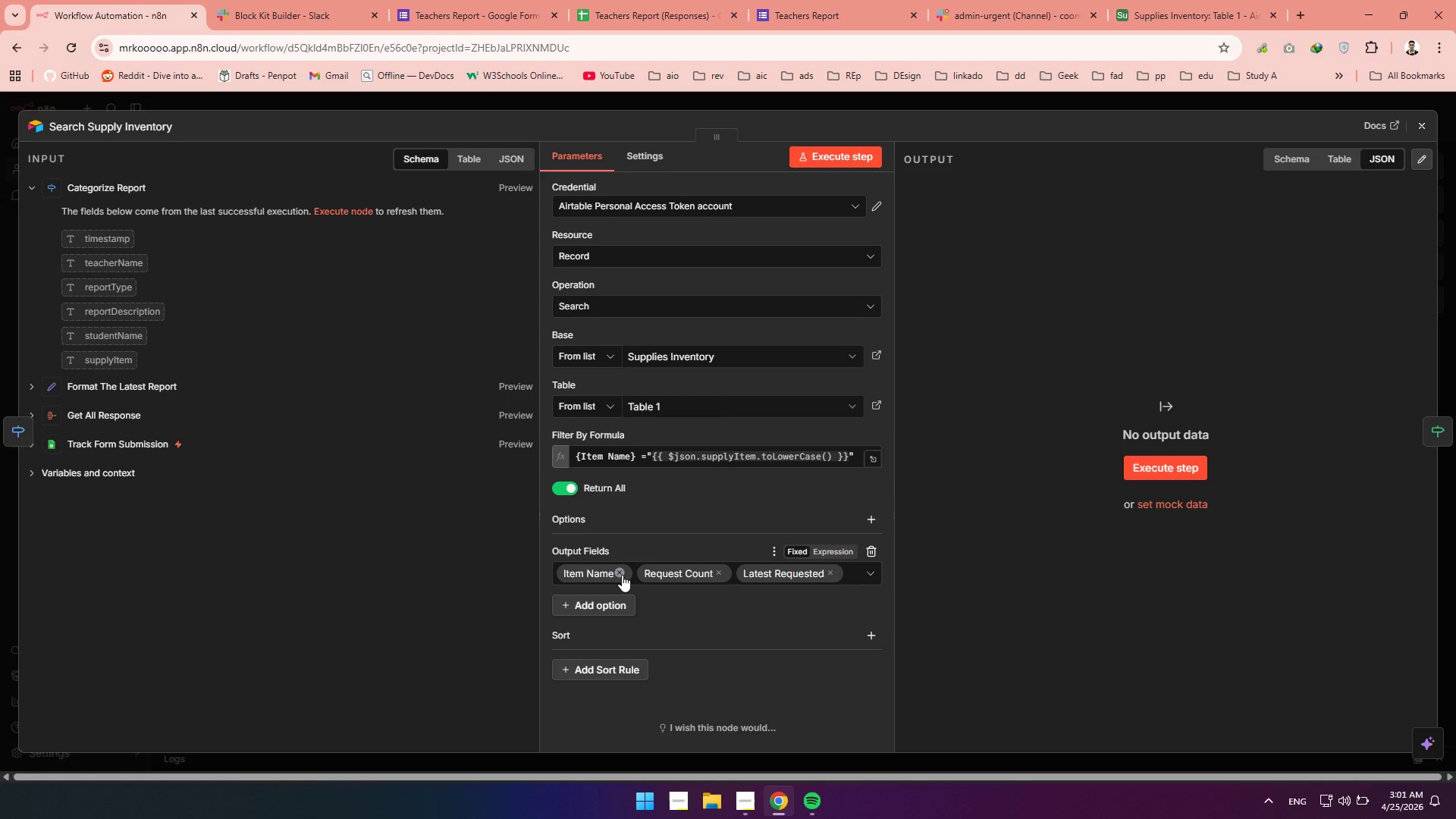 
wait(29.8)
 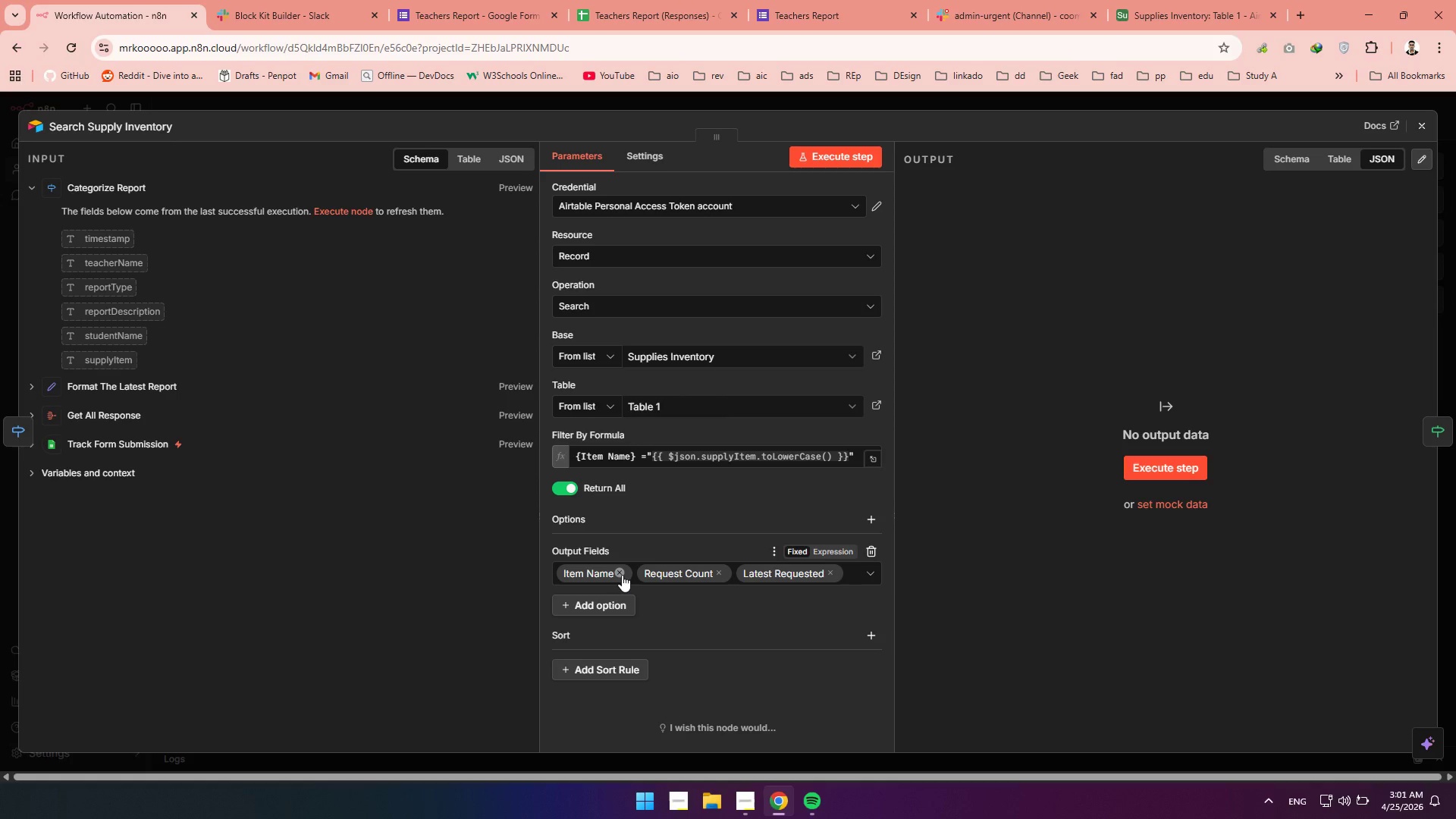 
left_click([344, 210])
 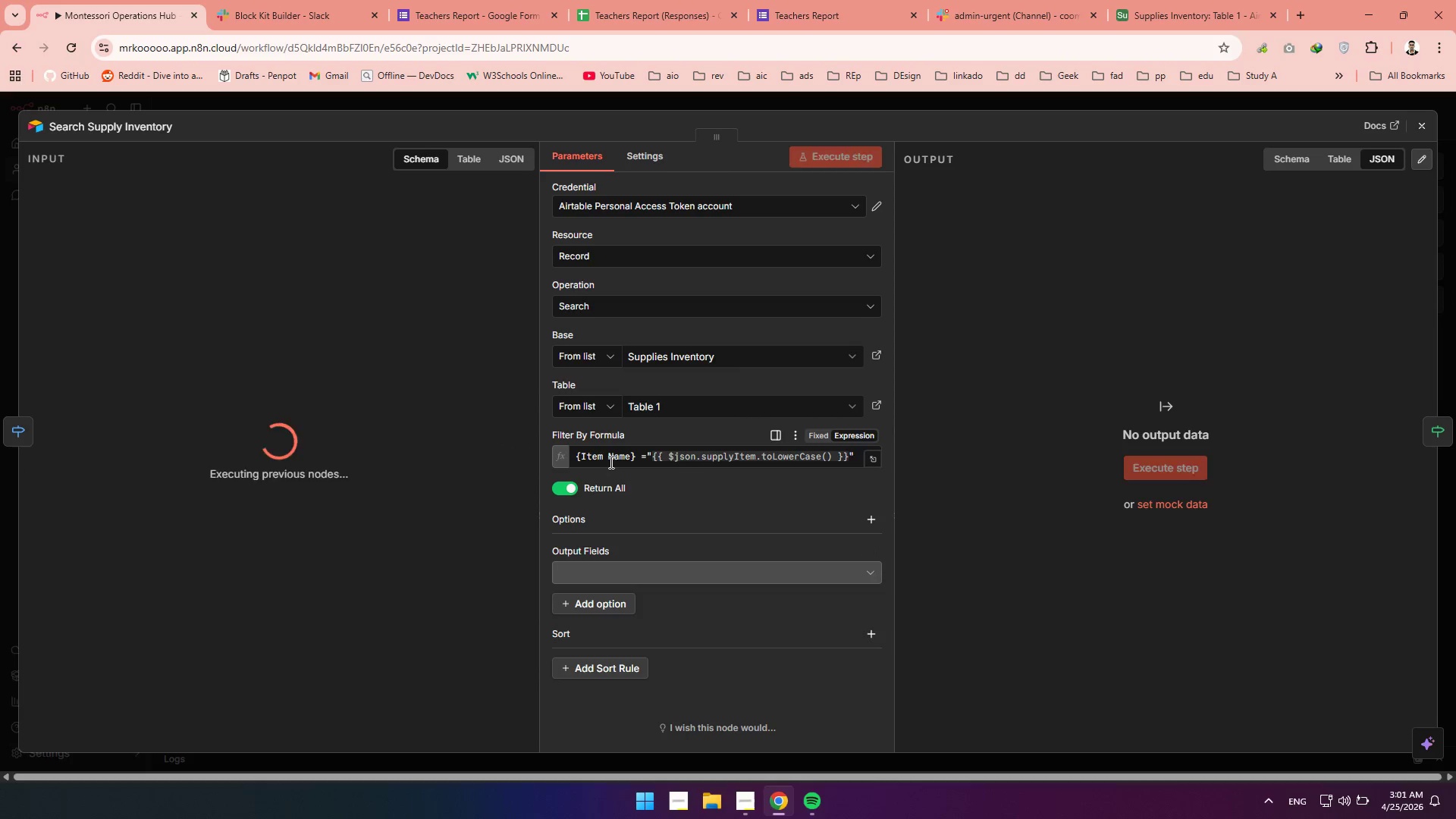 
wait(9.05)
 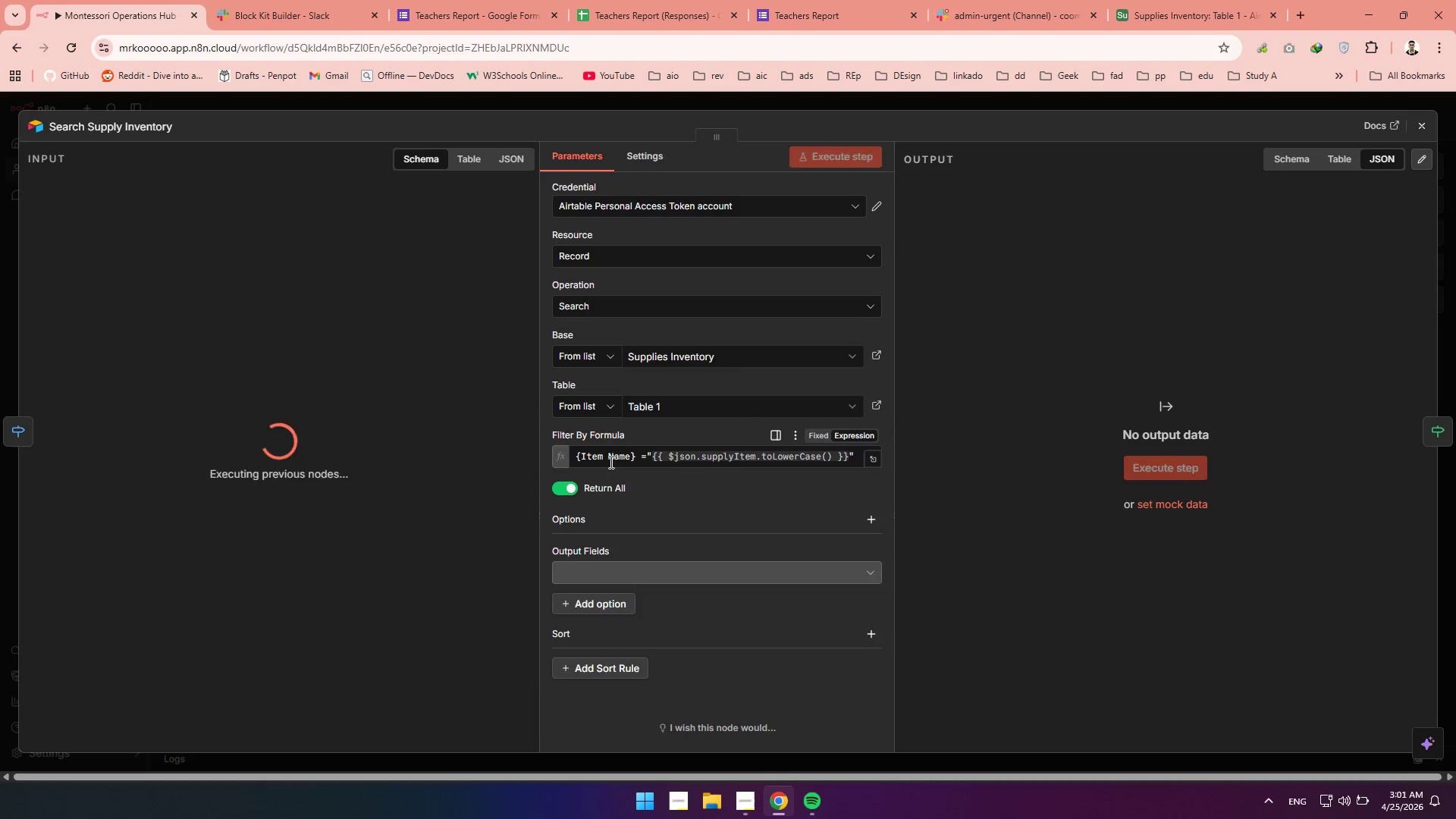 
left_click([858, 161])
 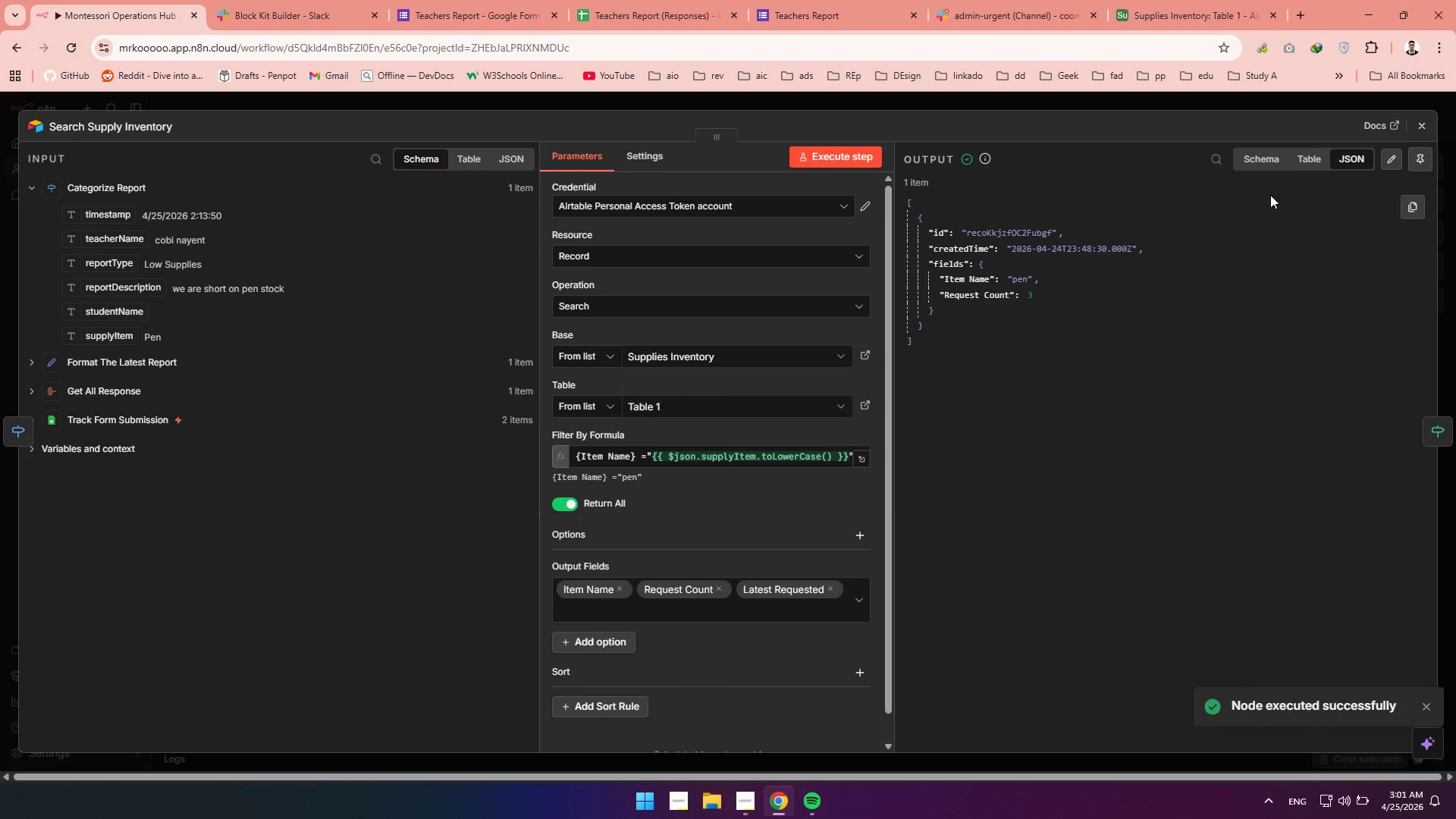 
left_click([1413, 122])
 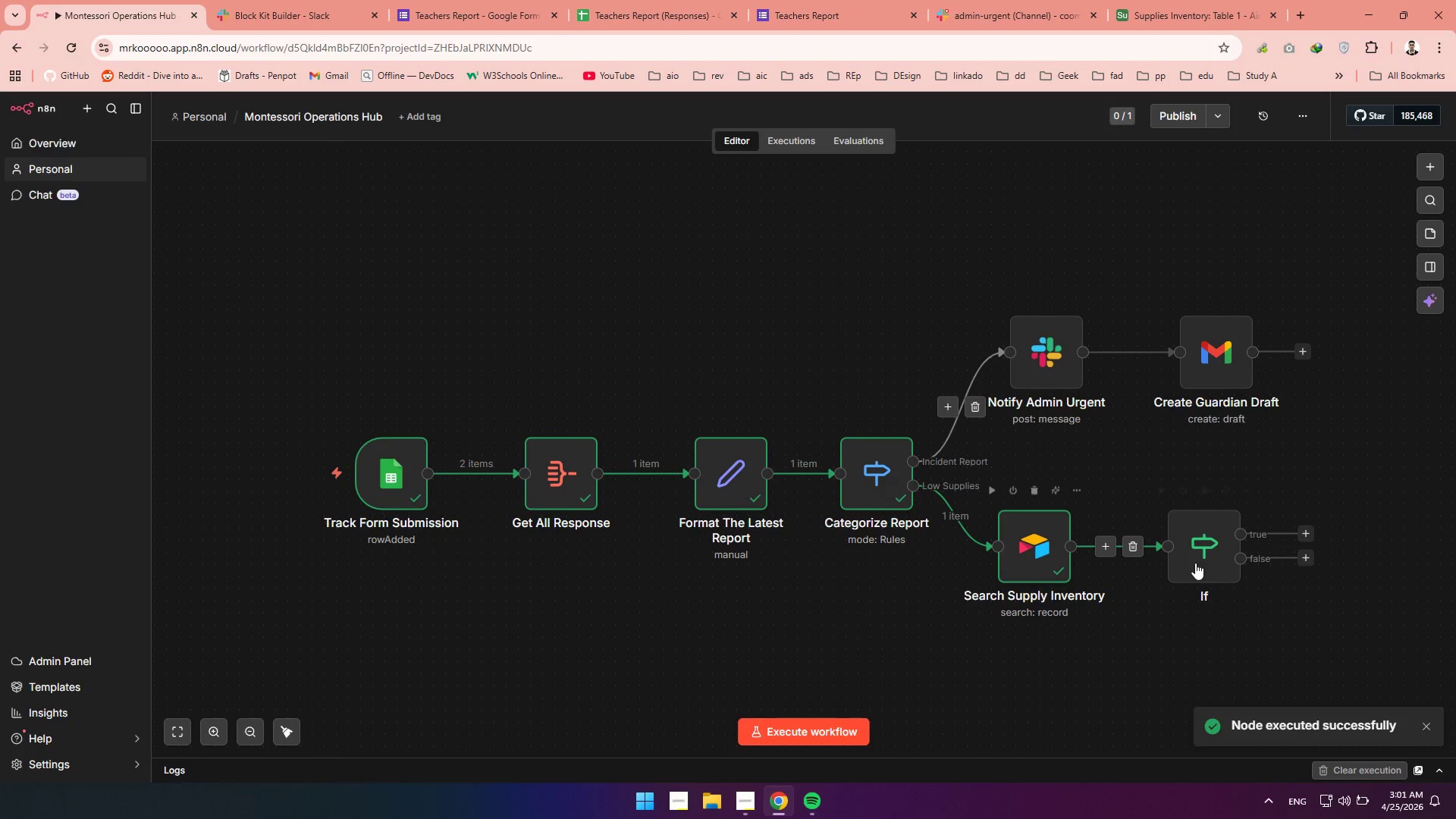 
double_click([1199, 563])
 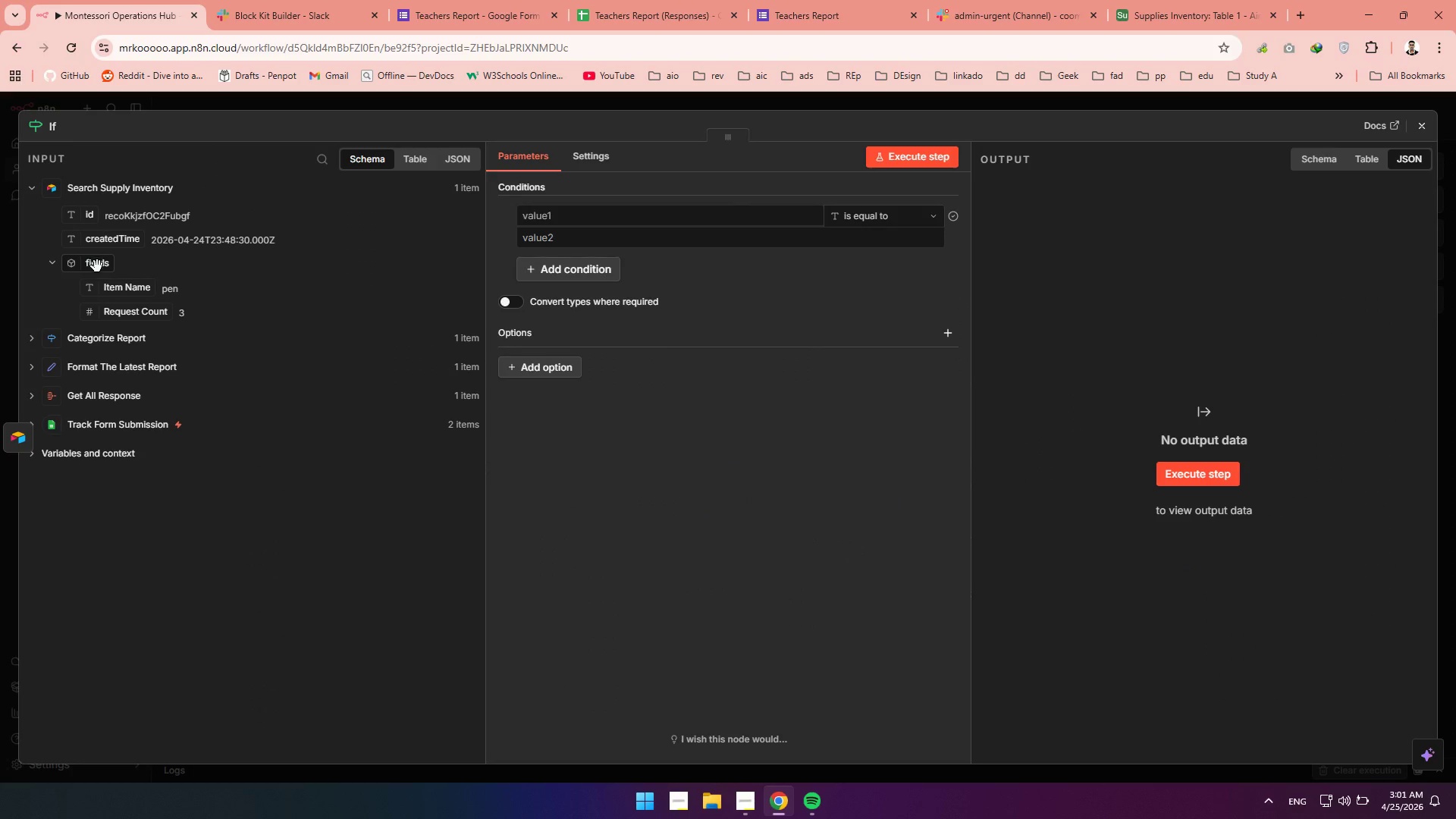 
wait(5.05)
 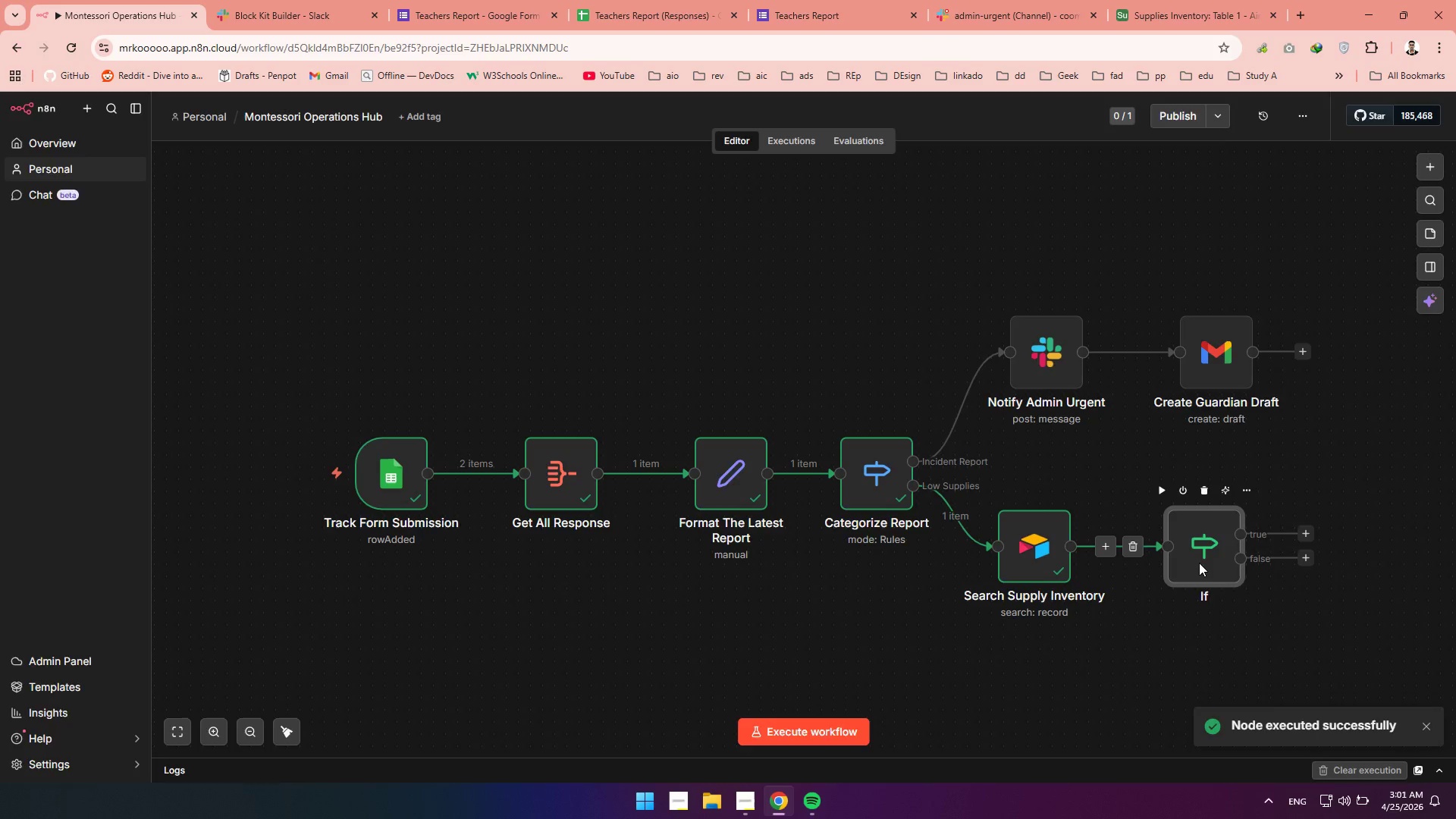 
left_click_drag(start_coordinate=[105, 291], to_coordinate=[575, 215])
 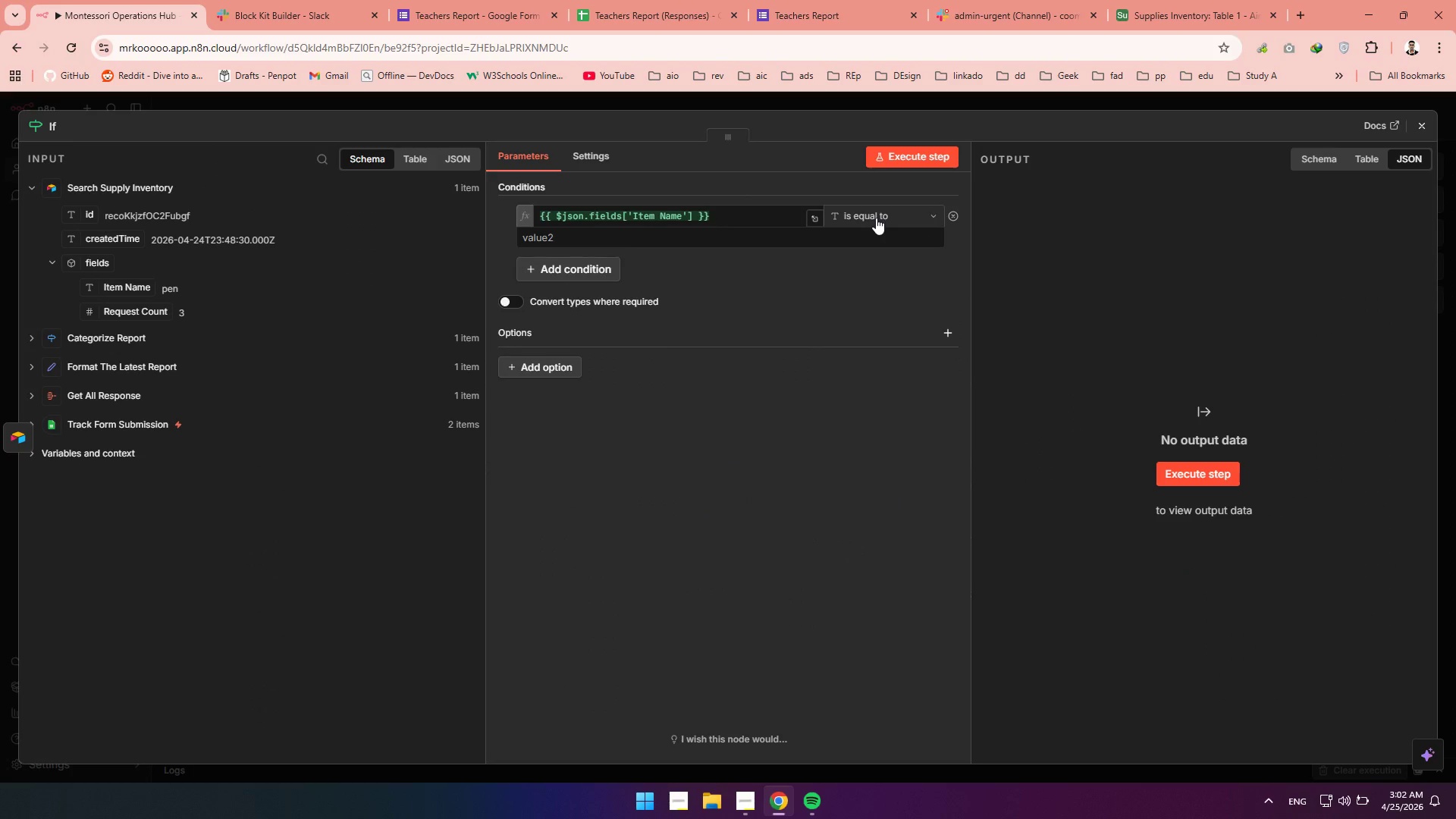 
left_click([874, 218])
 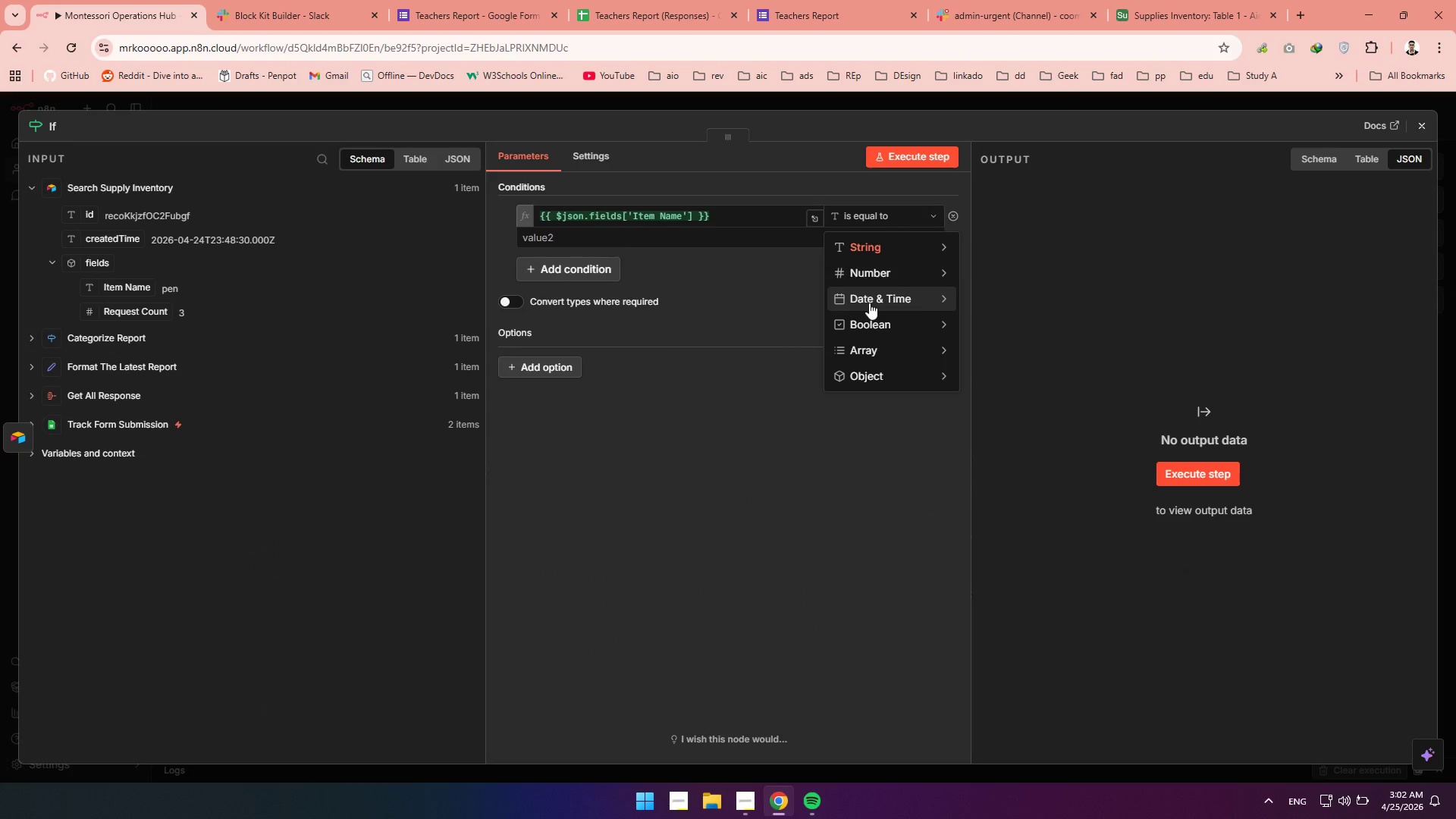 
mouse_move([883, 351])
 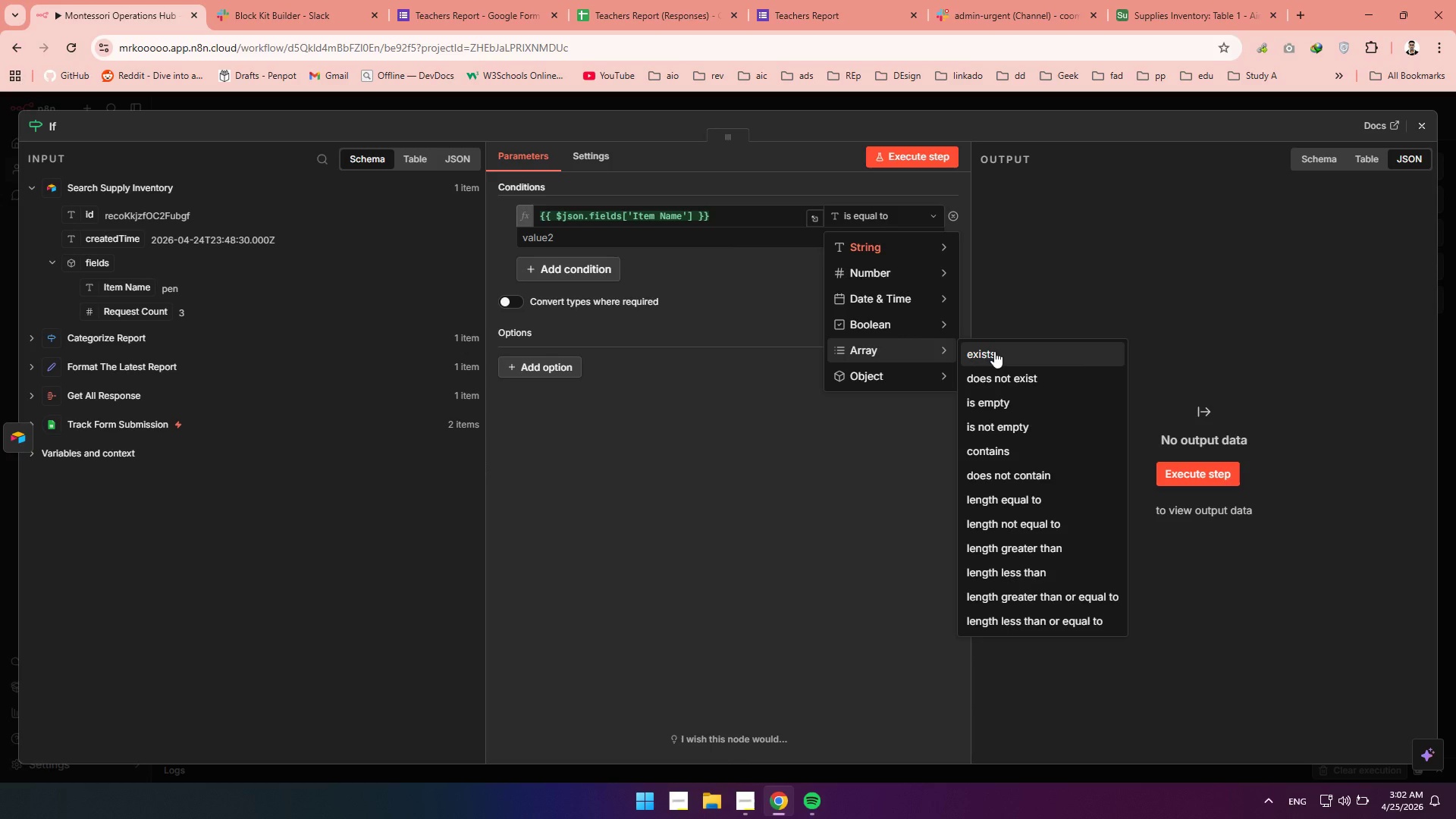 
left_click([994, 351])
 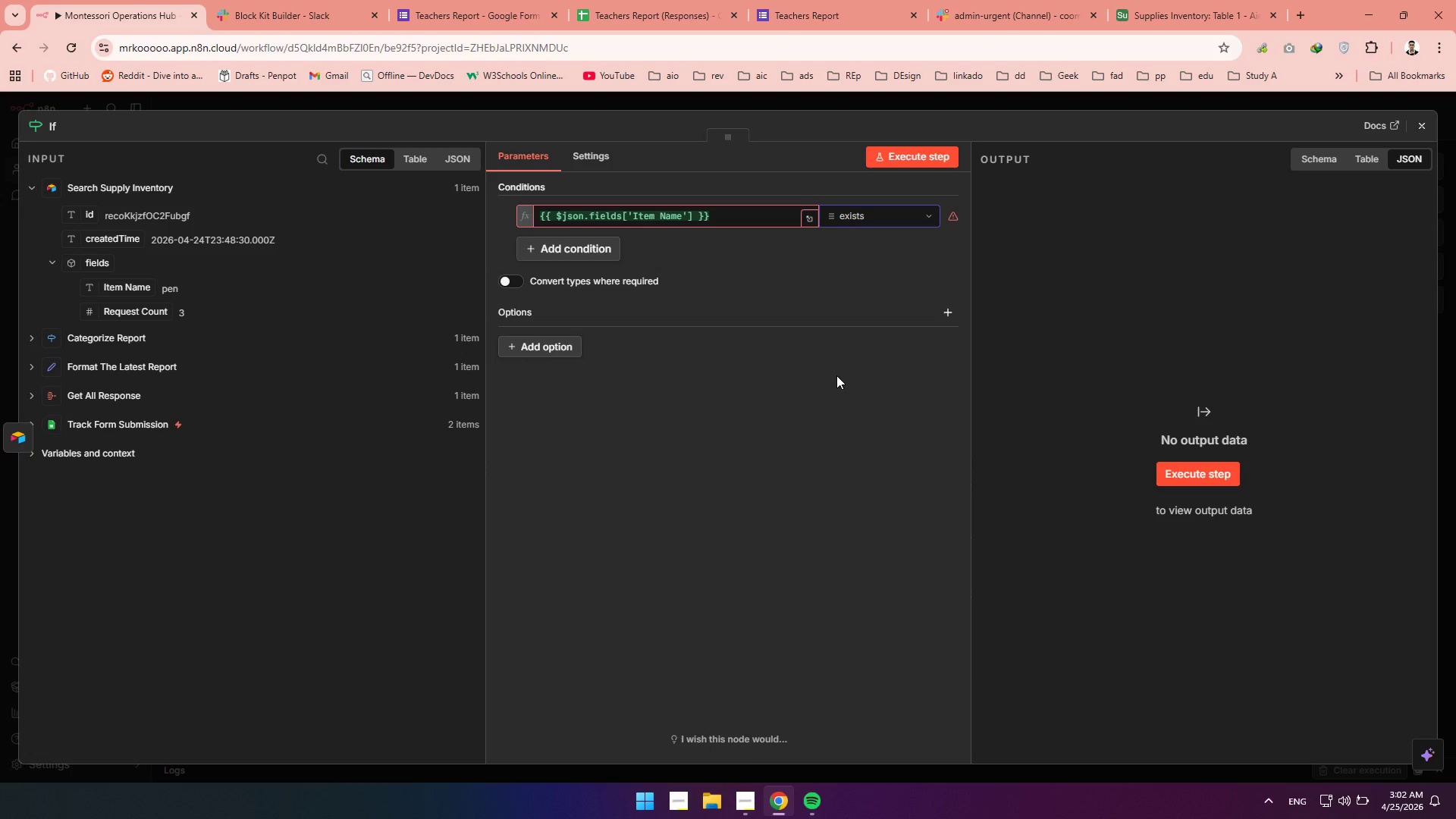 
left_click([836, 375])
 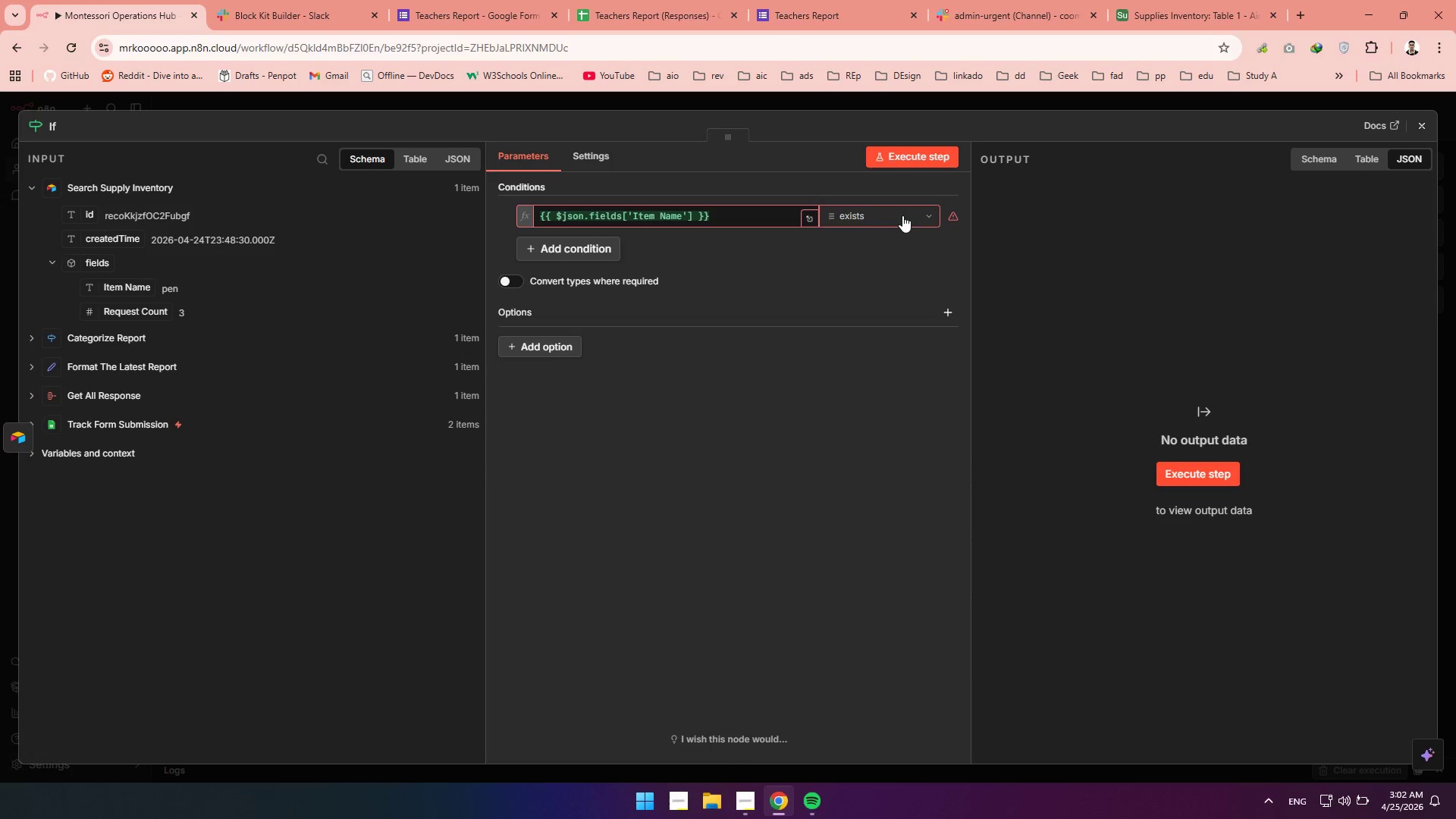 
left_click([902, 215])
 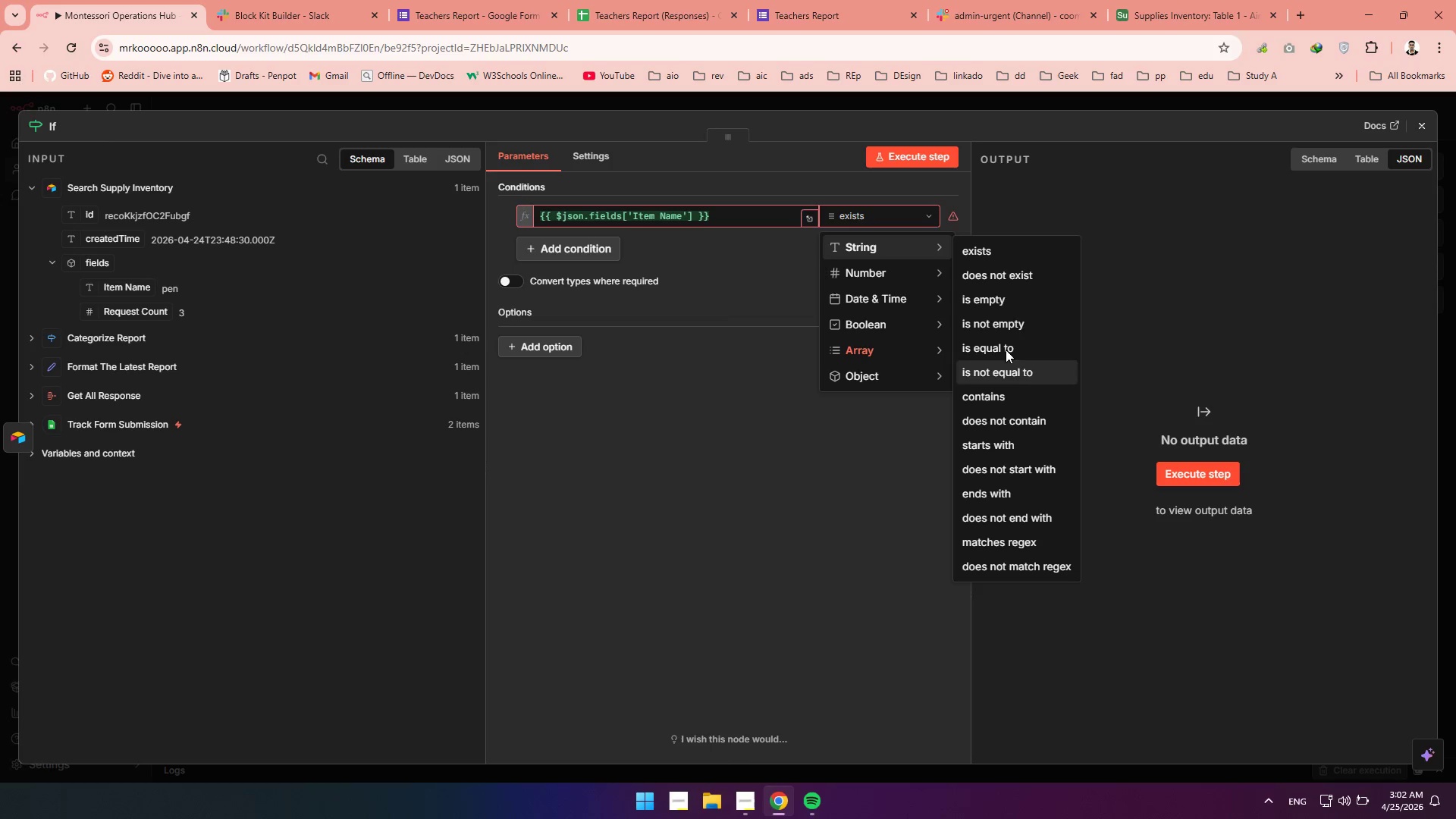 
left_click([974, 256])
 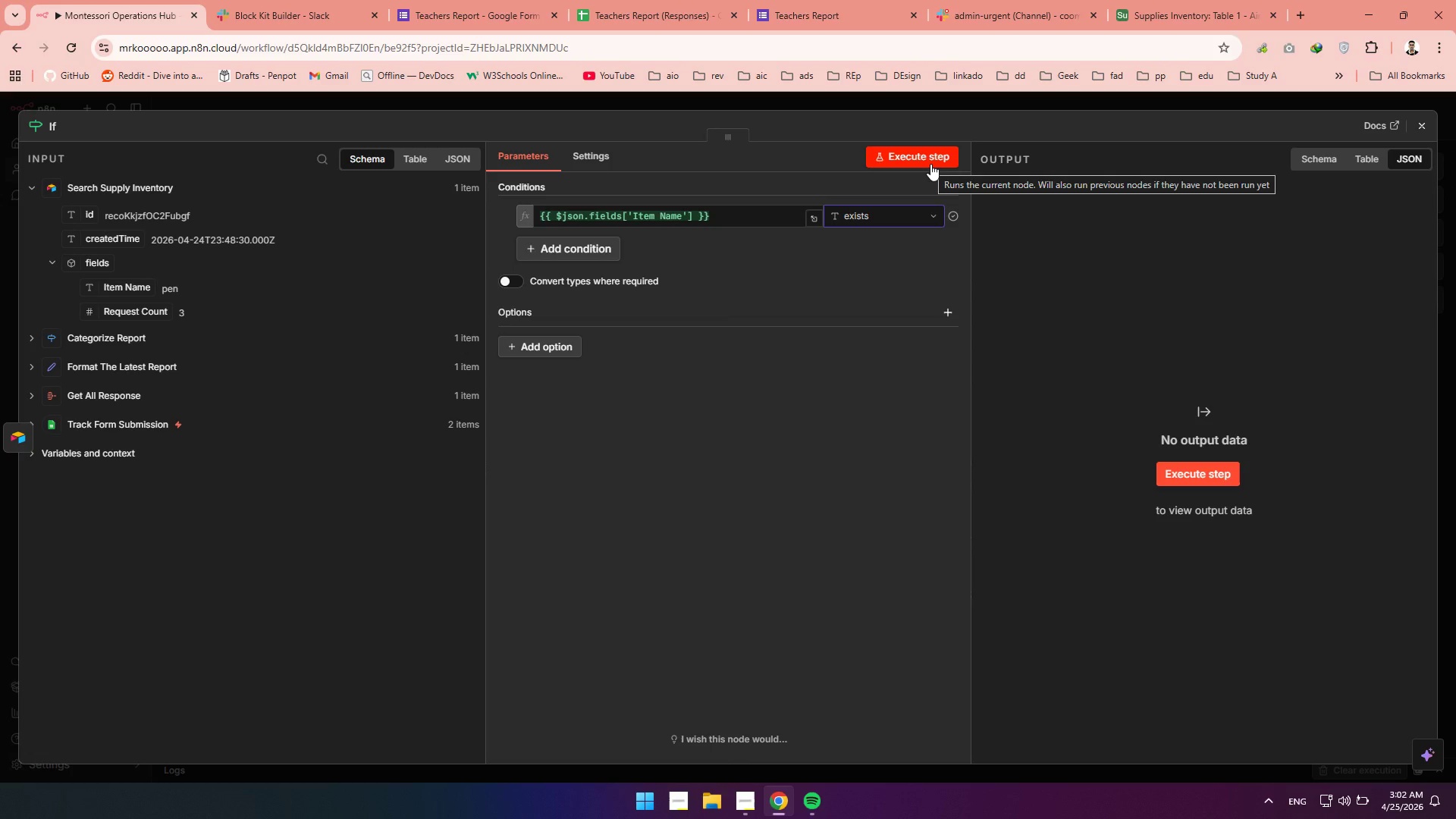 
wait(5.02)
 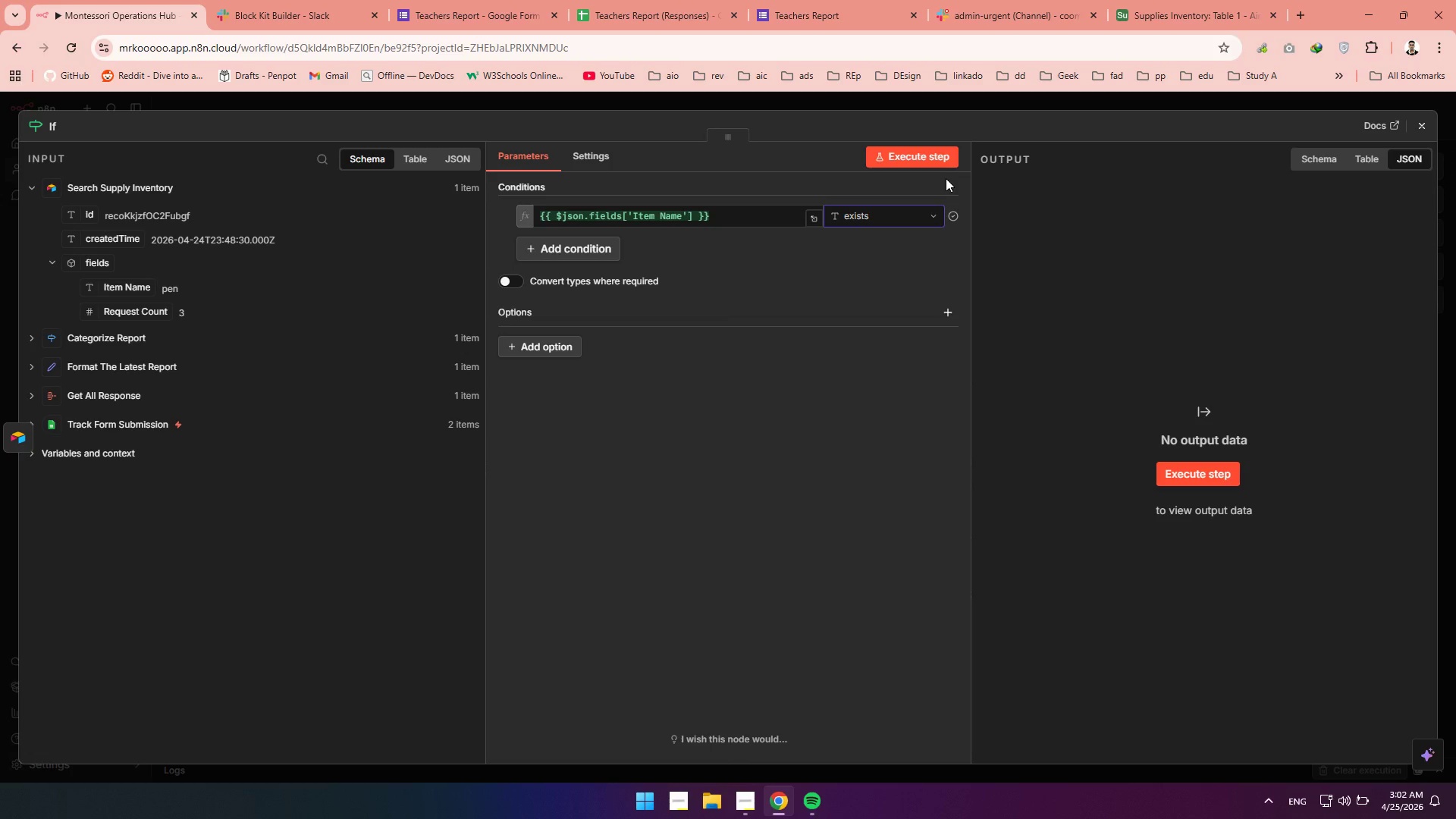 
left_click([931, 164])
 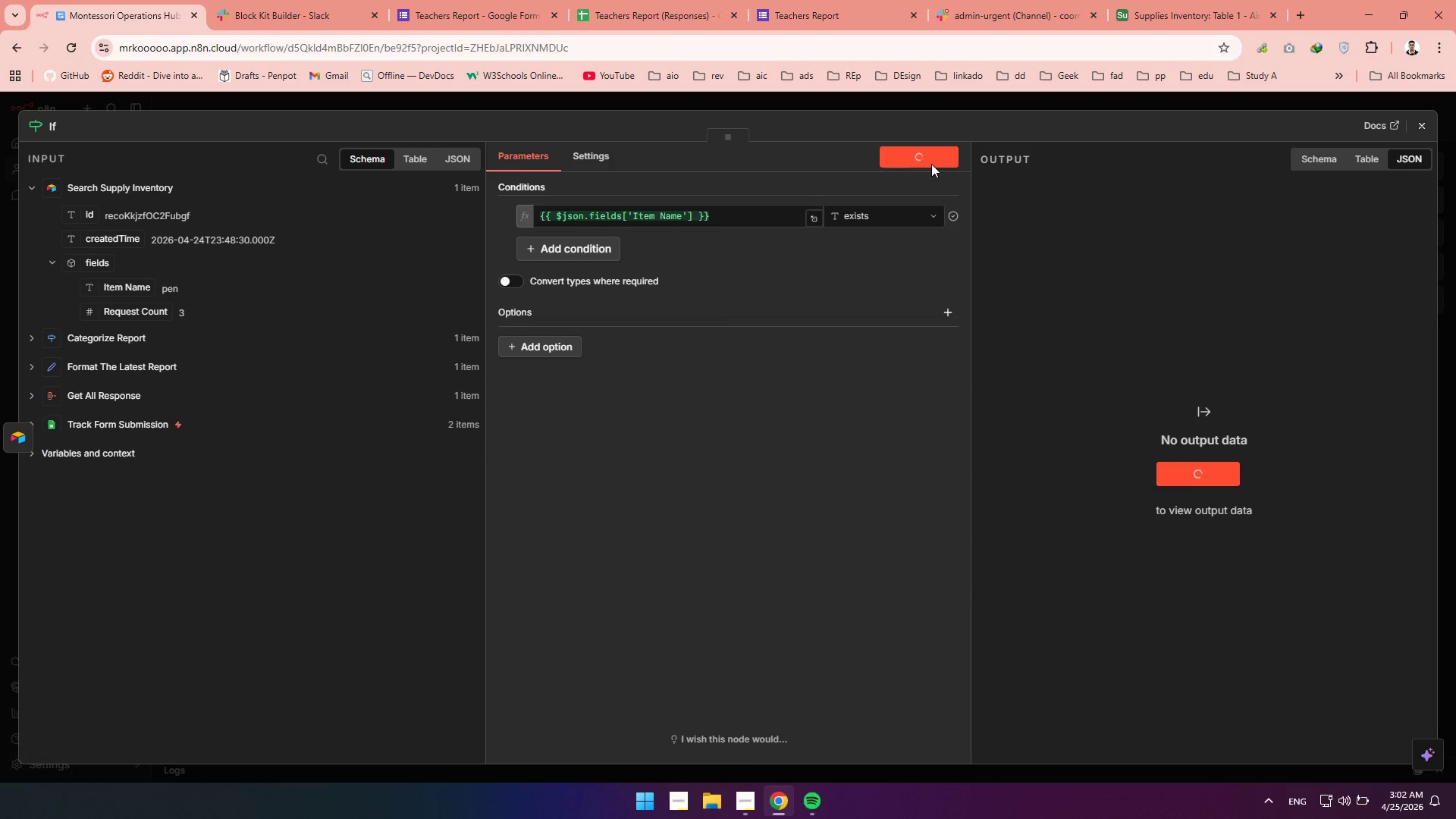 
wait(22.7)
 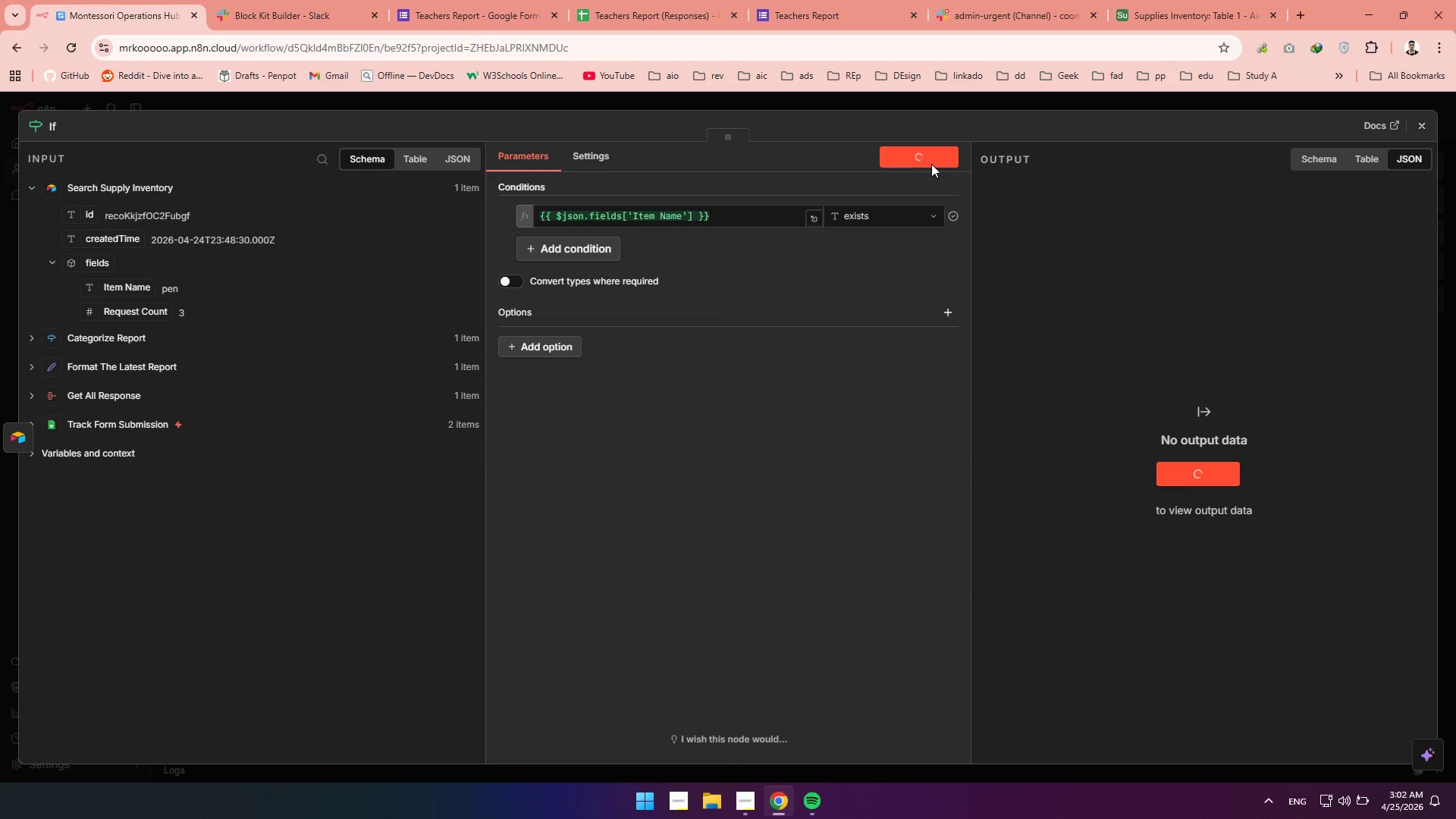 
double_click([55, 124])
 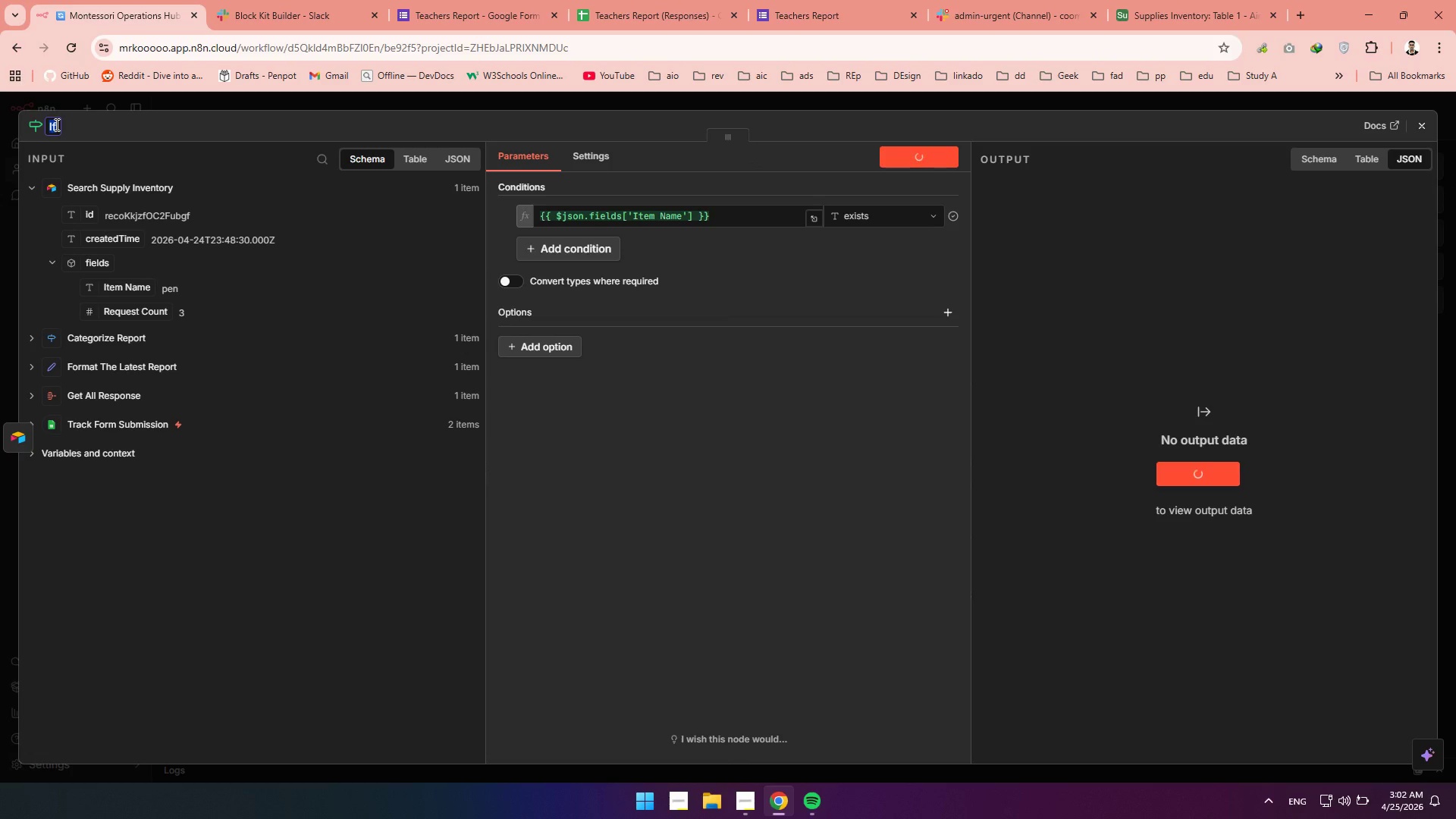 
type(Does Item Exist?)
 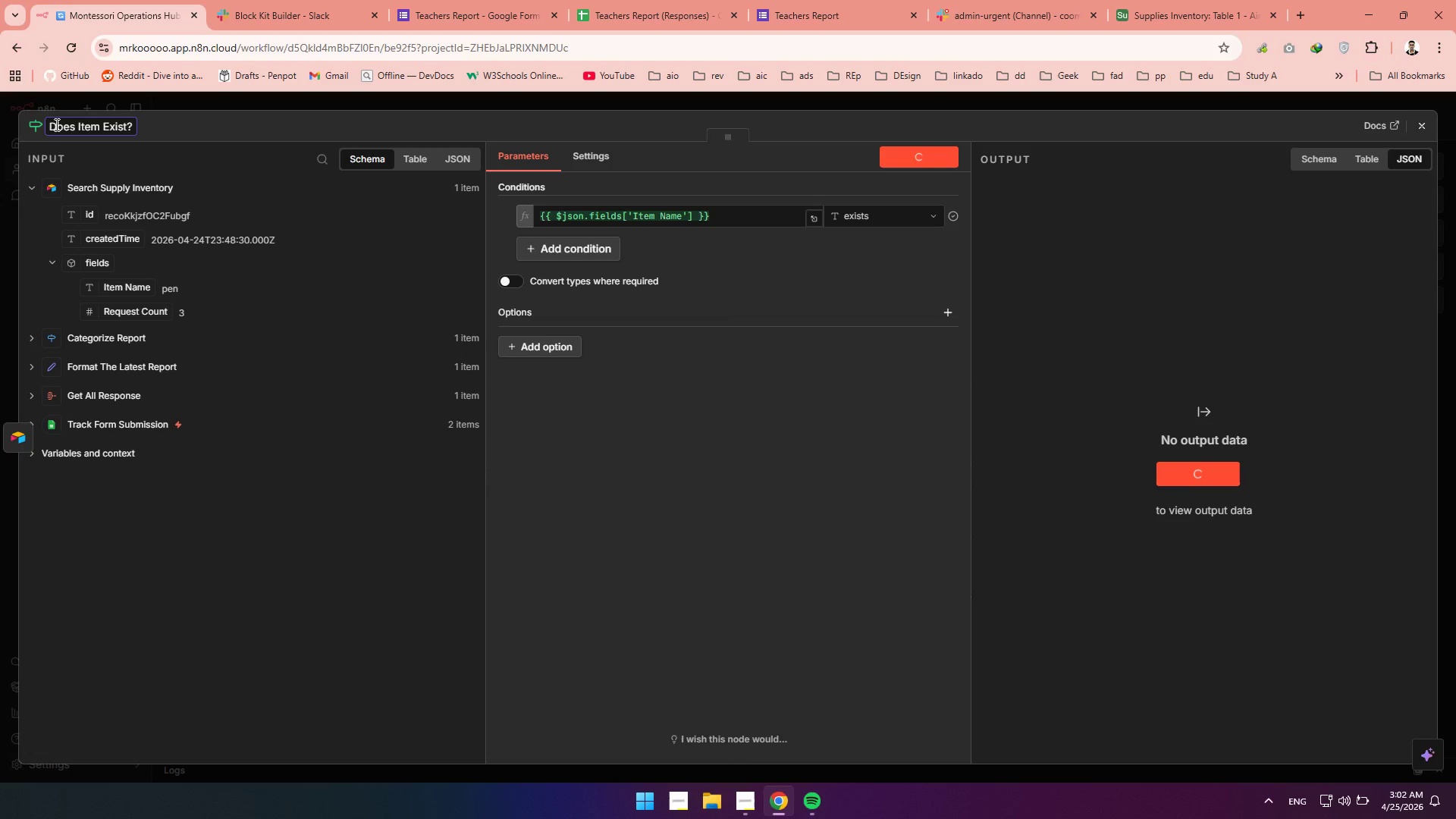 
left_click([172, 123])
 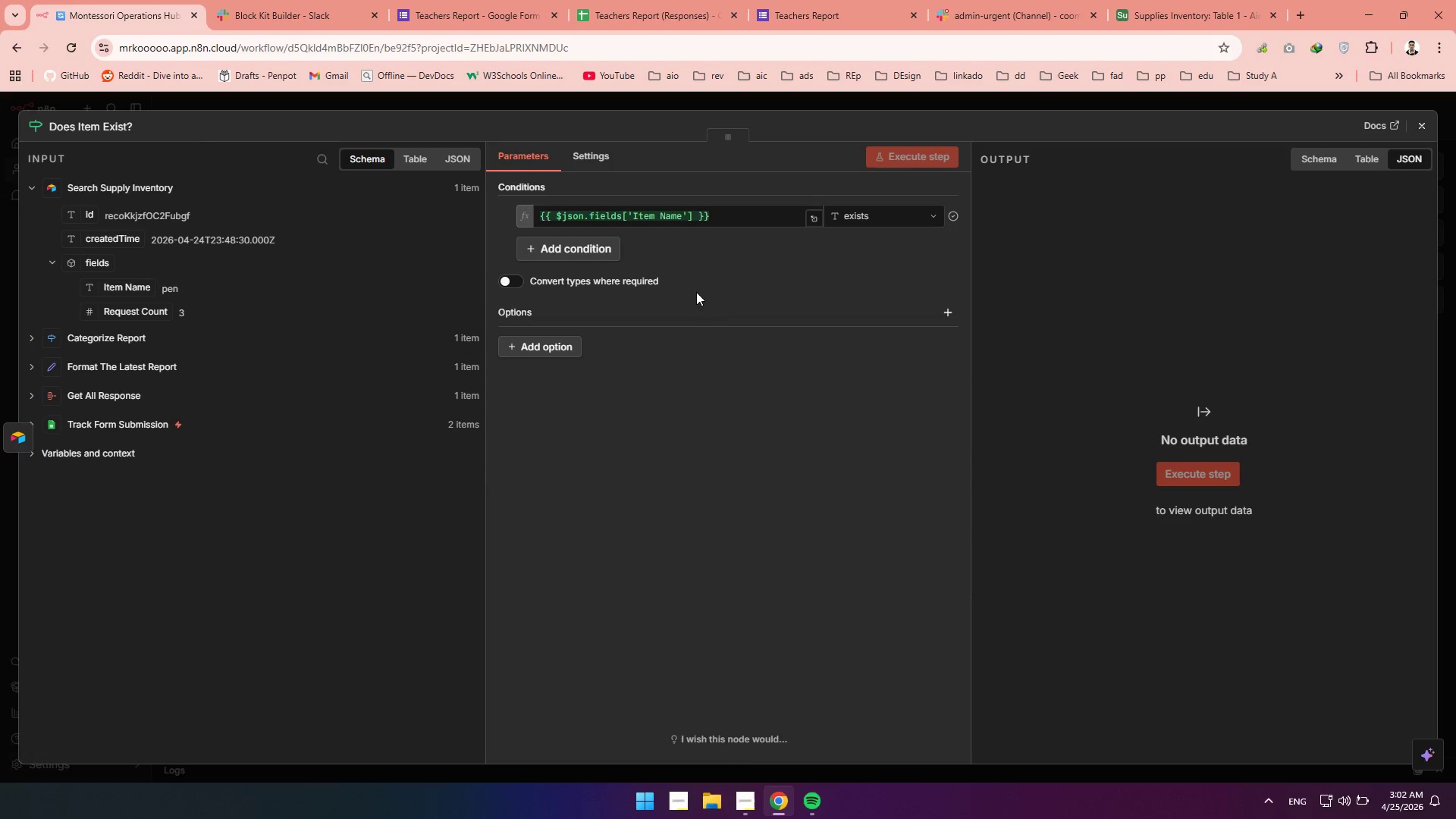 
left_click([1136, 450])
 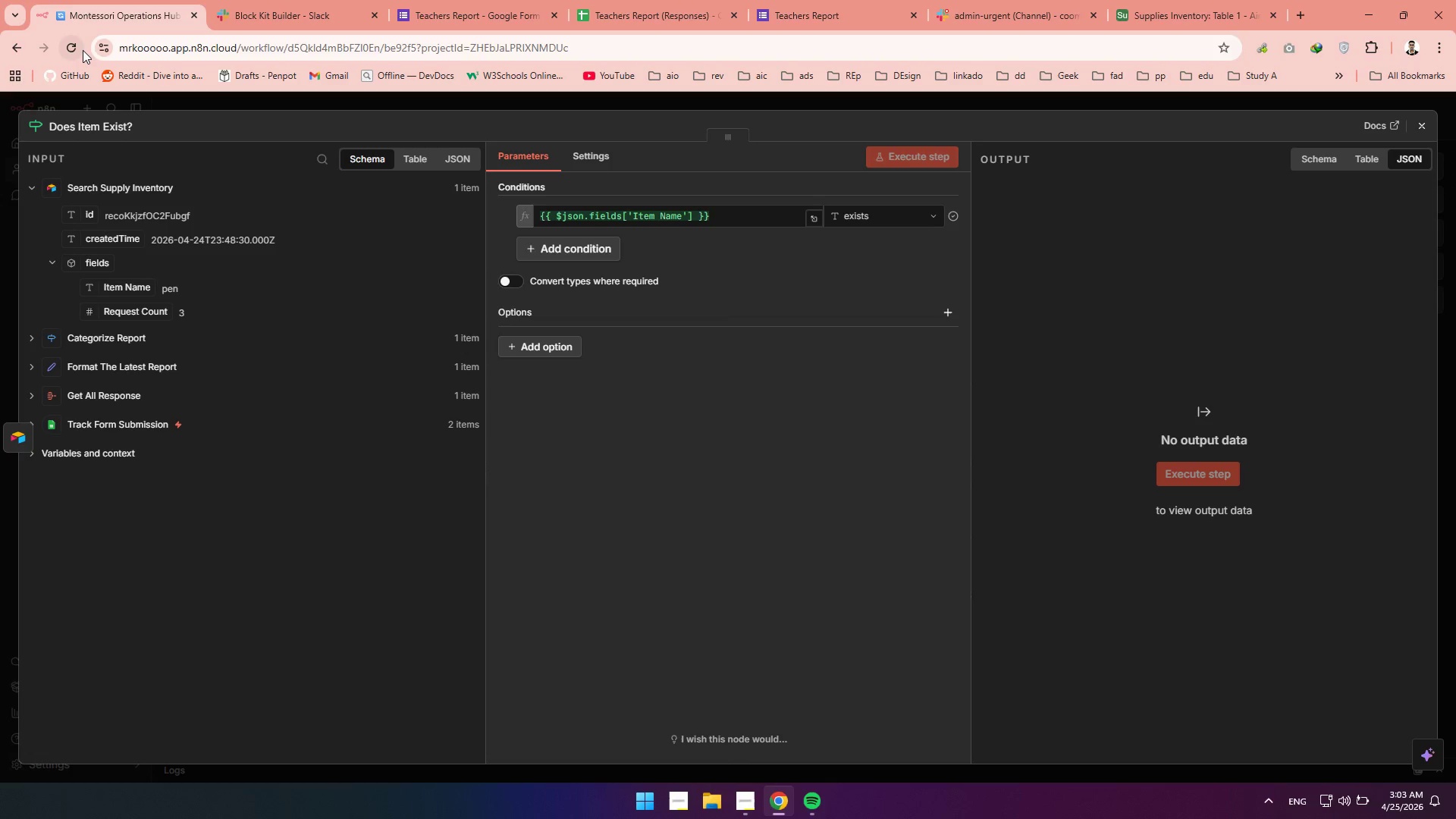 
left_click([83, 50])
 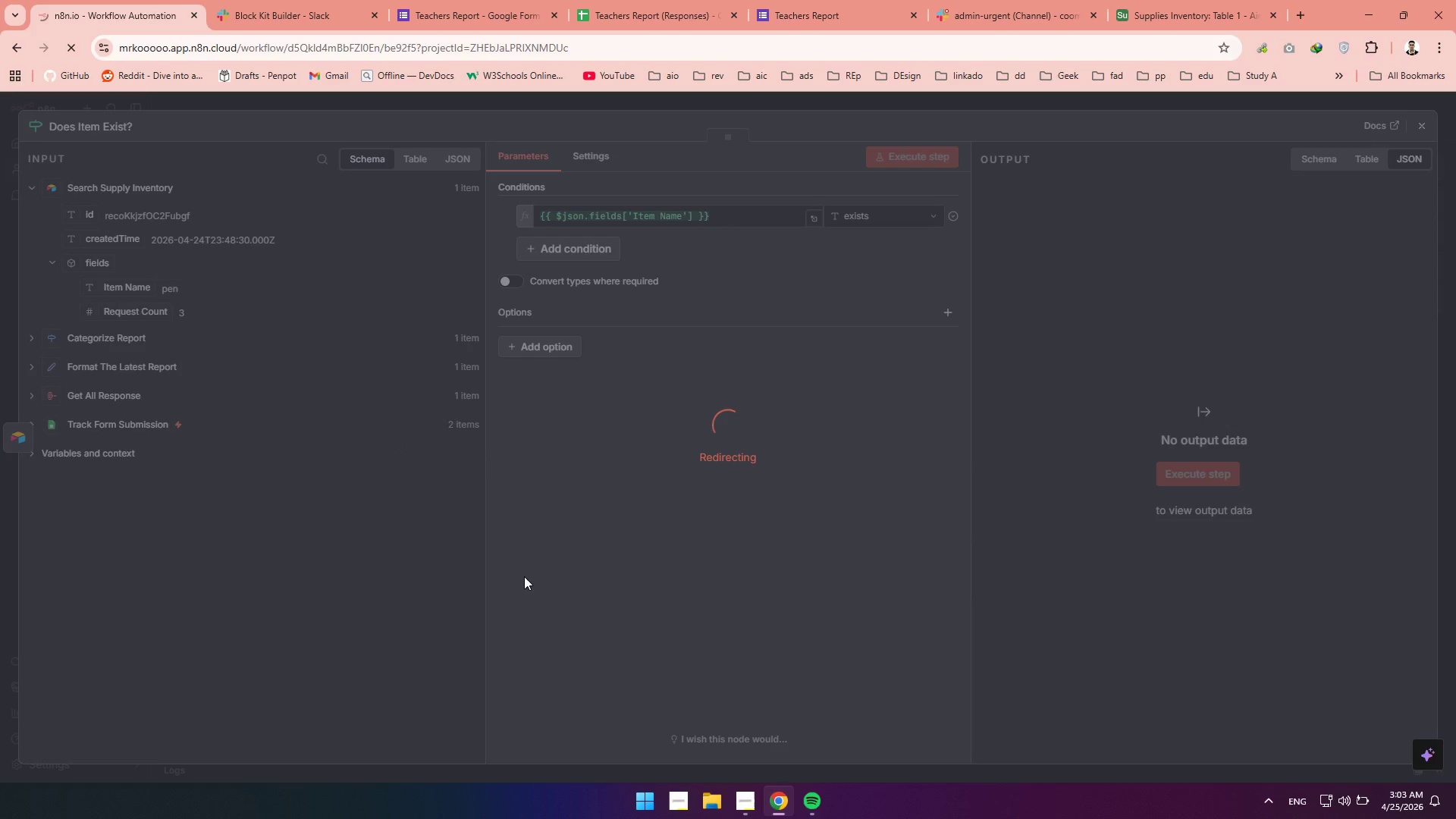 
left_click([756, 802])